 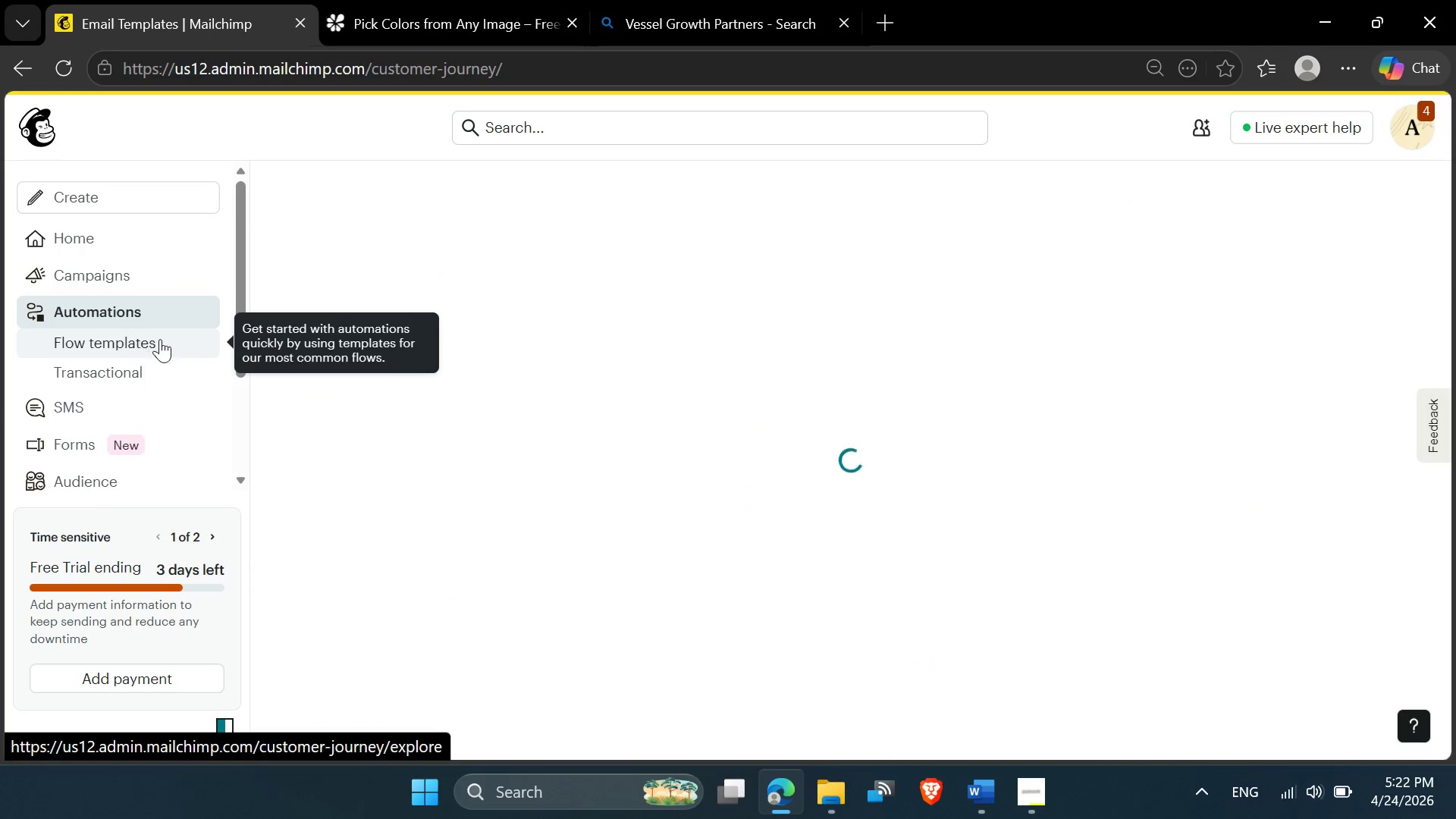 
left_click([1120, 195])
 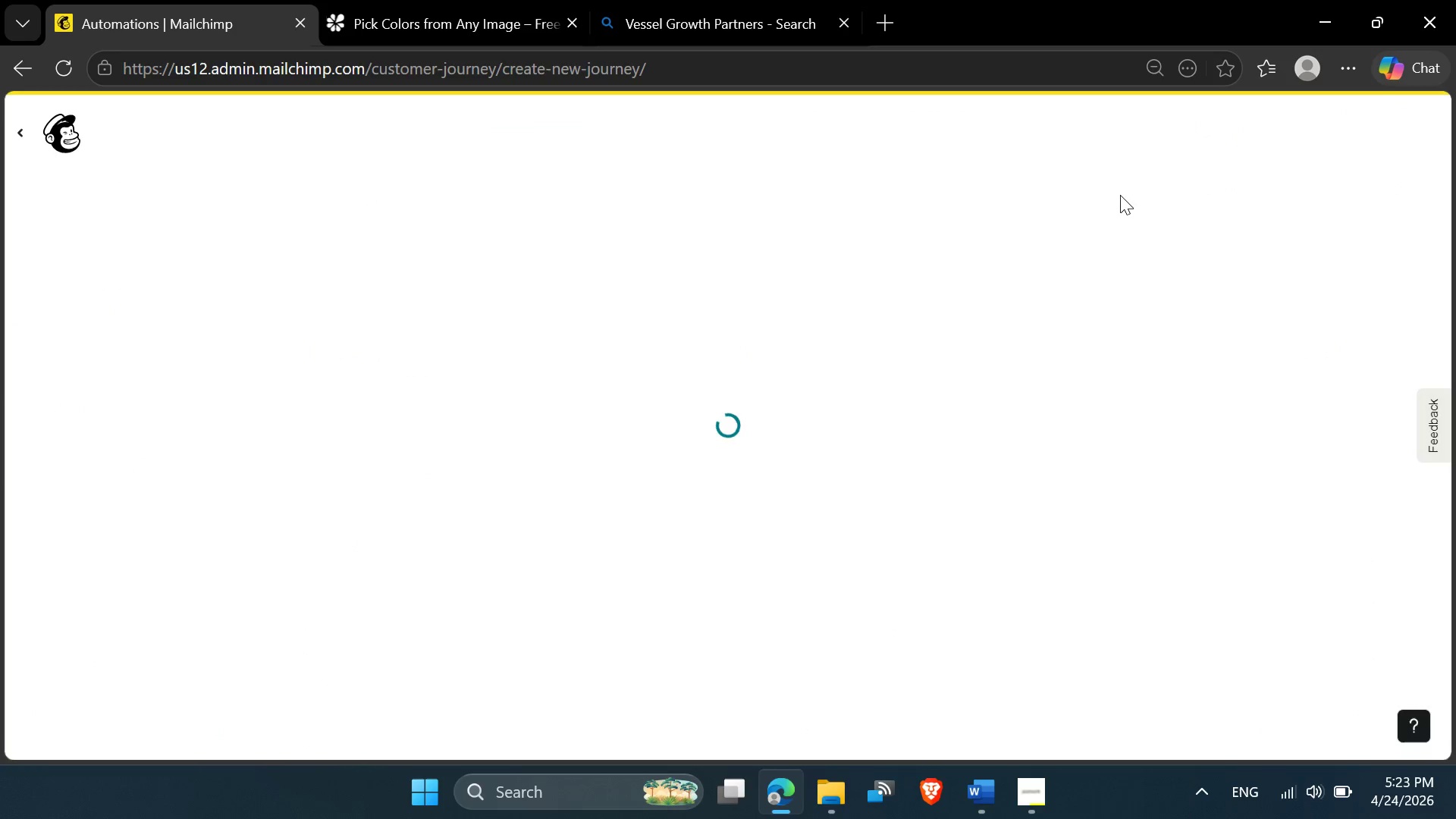 
mouse_move([946, 279])
 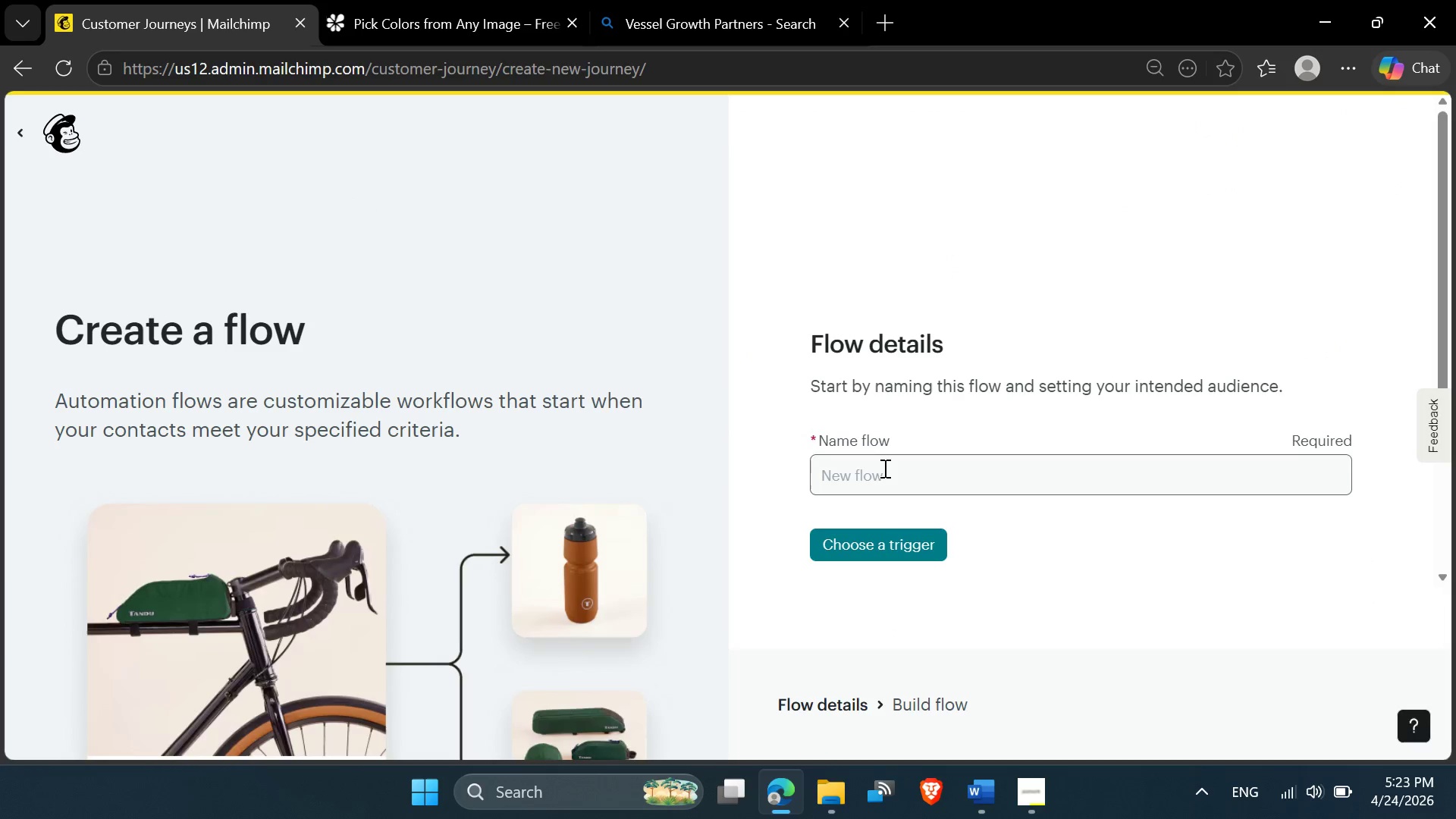 
left_click([883, 468])
 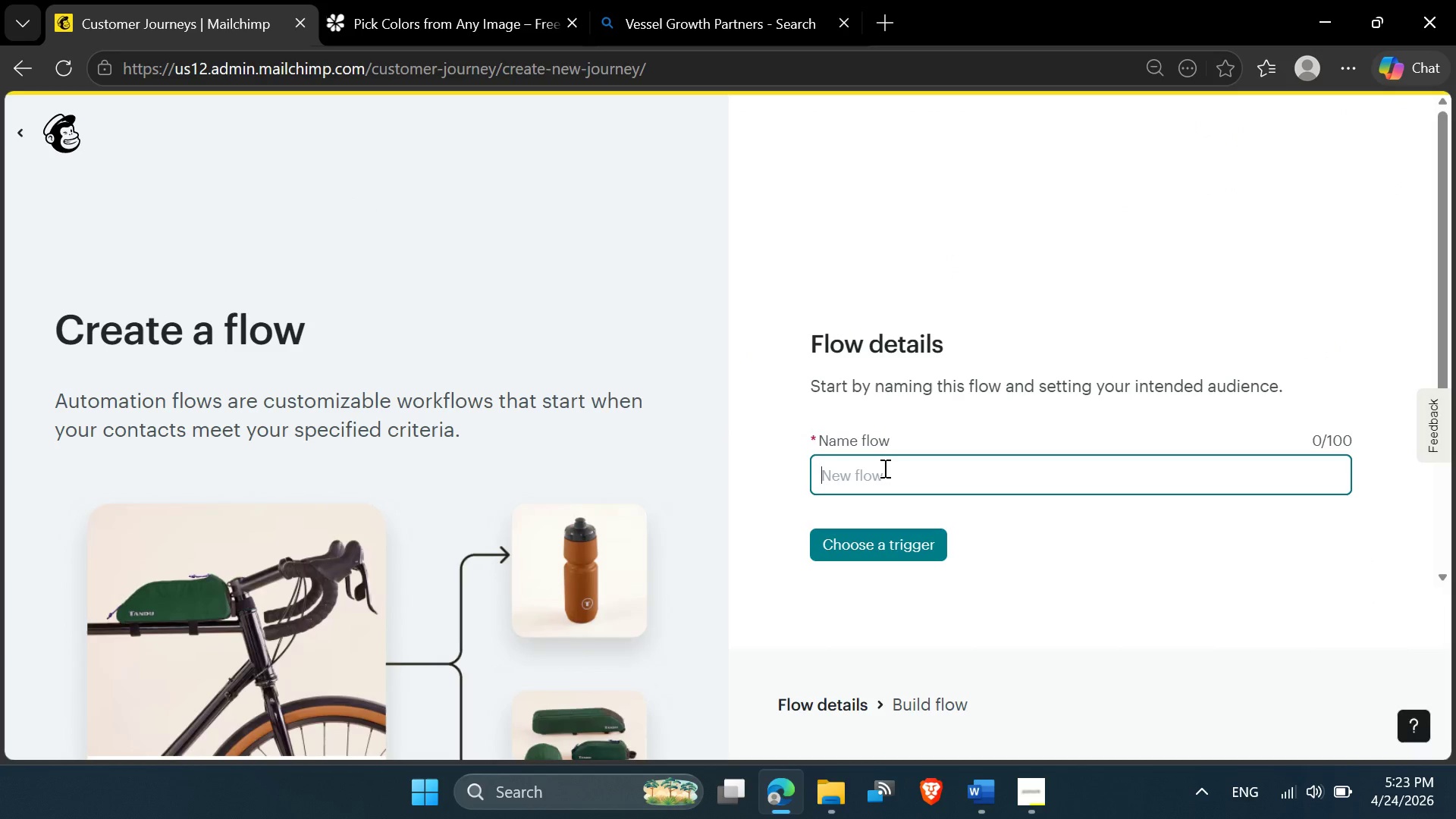 
hold_key(key=ControlLeft, duration=0.89)
 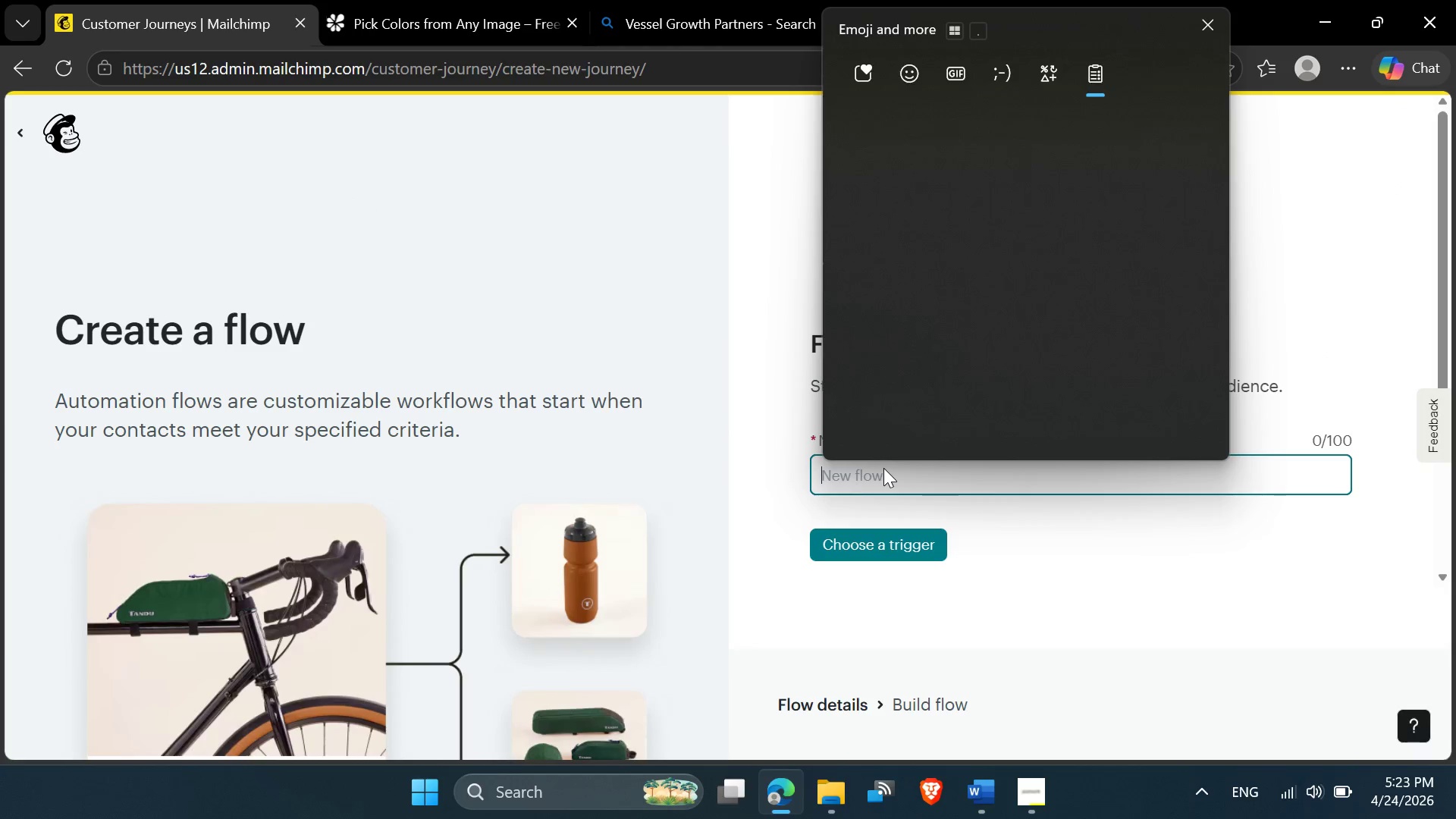 
key(Meta+V)
 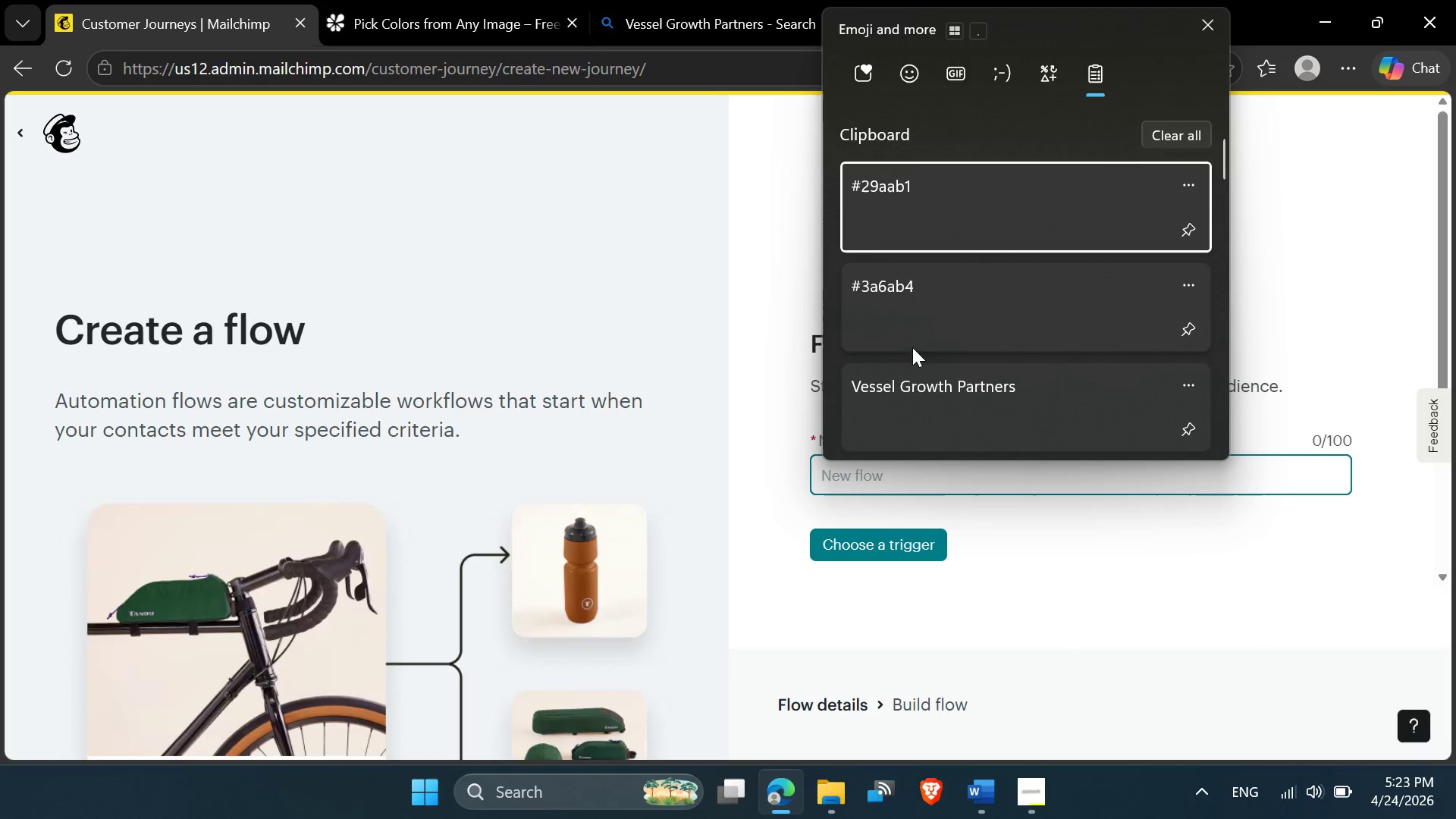 
left_click([904, 397])
 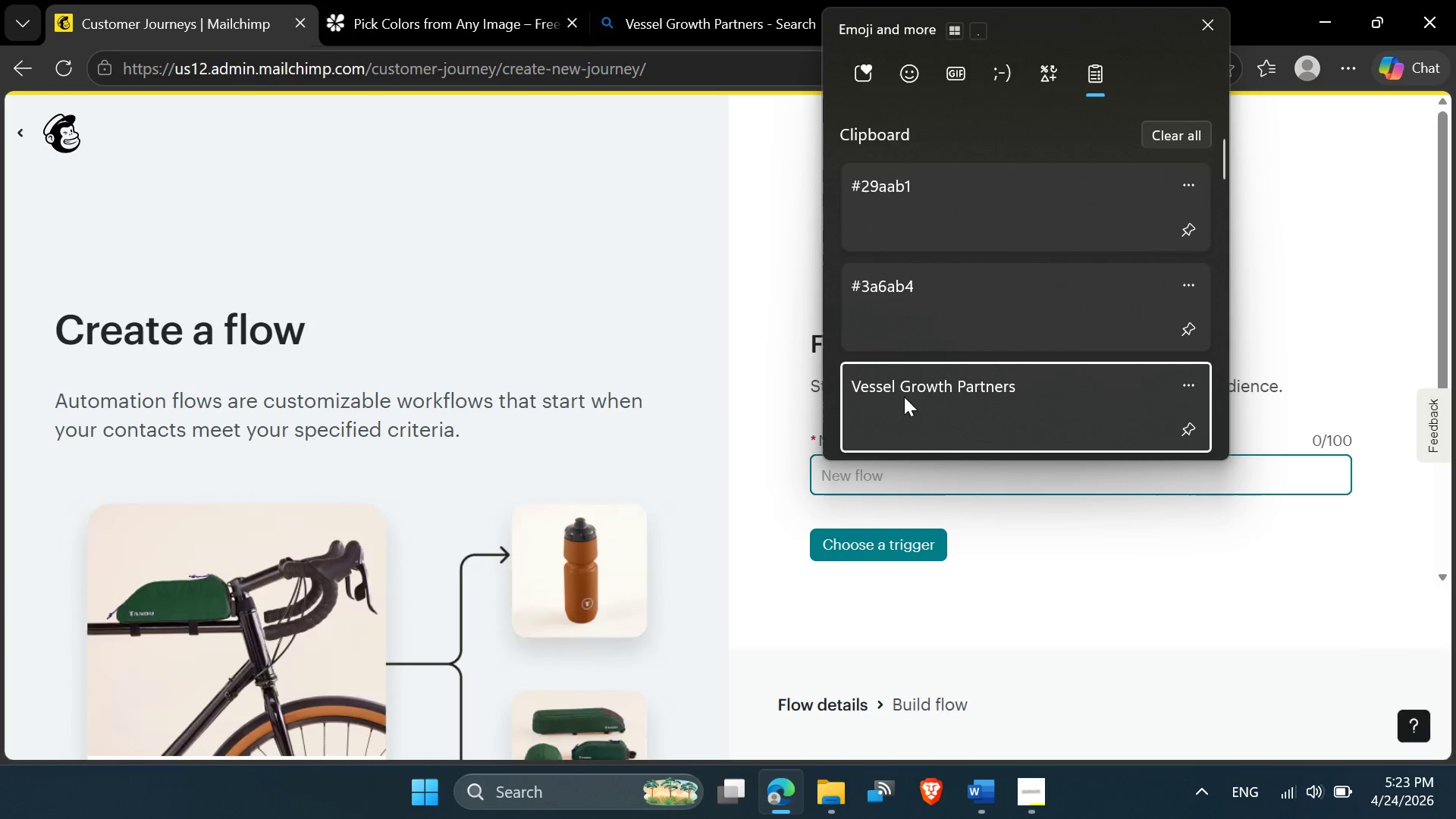 
key(Control+ControlLeft)
 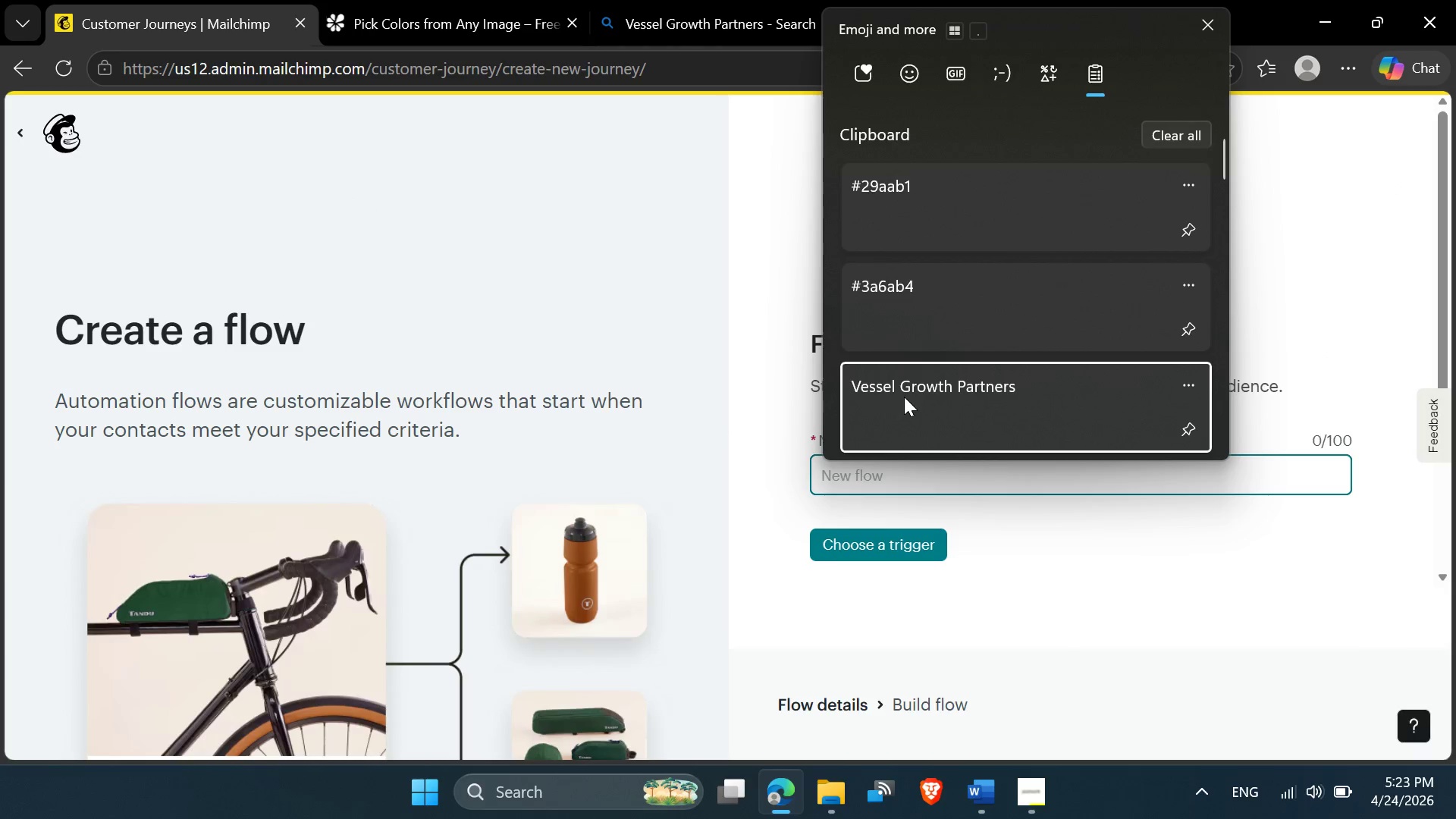 
key(Control+V)